 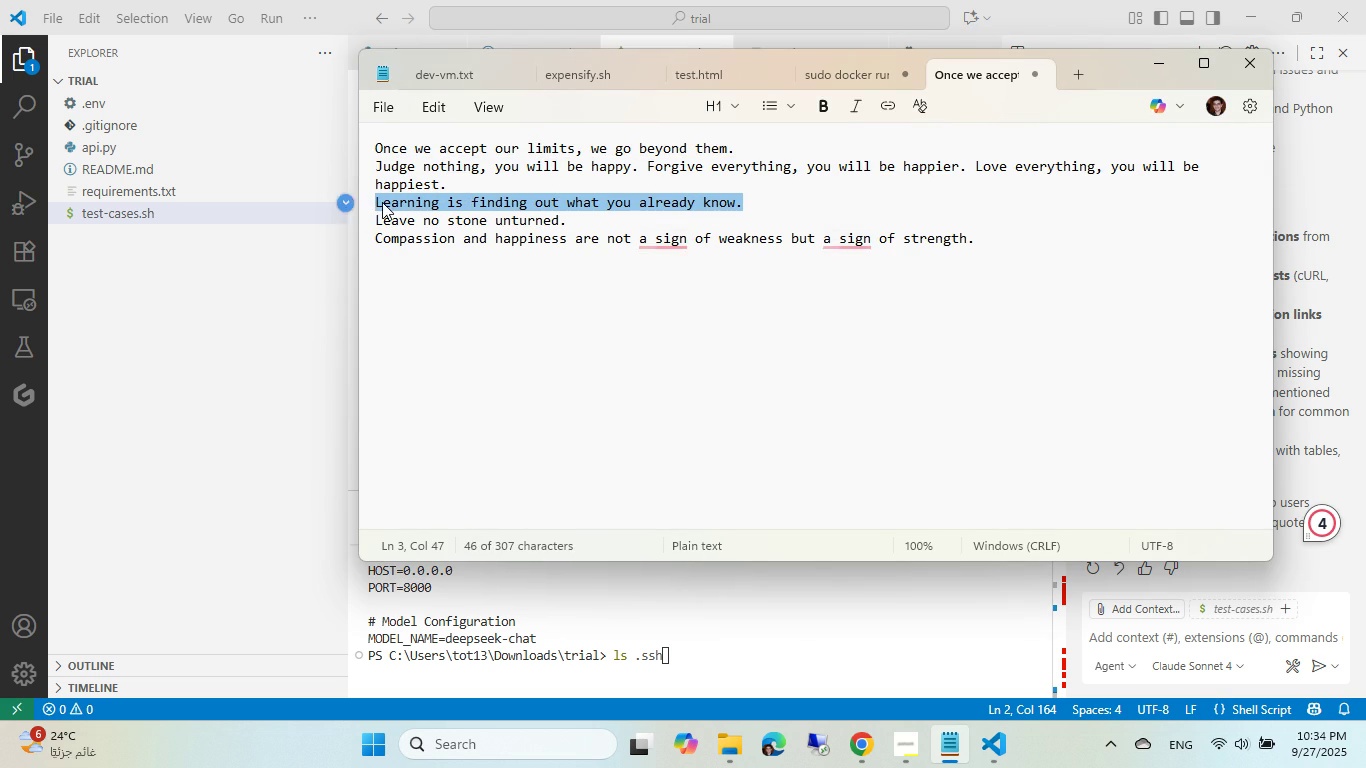 
key(Control+C)
 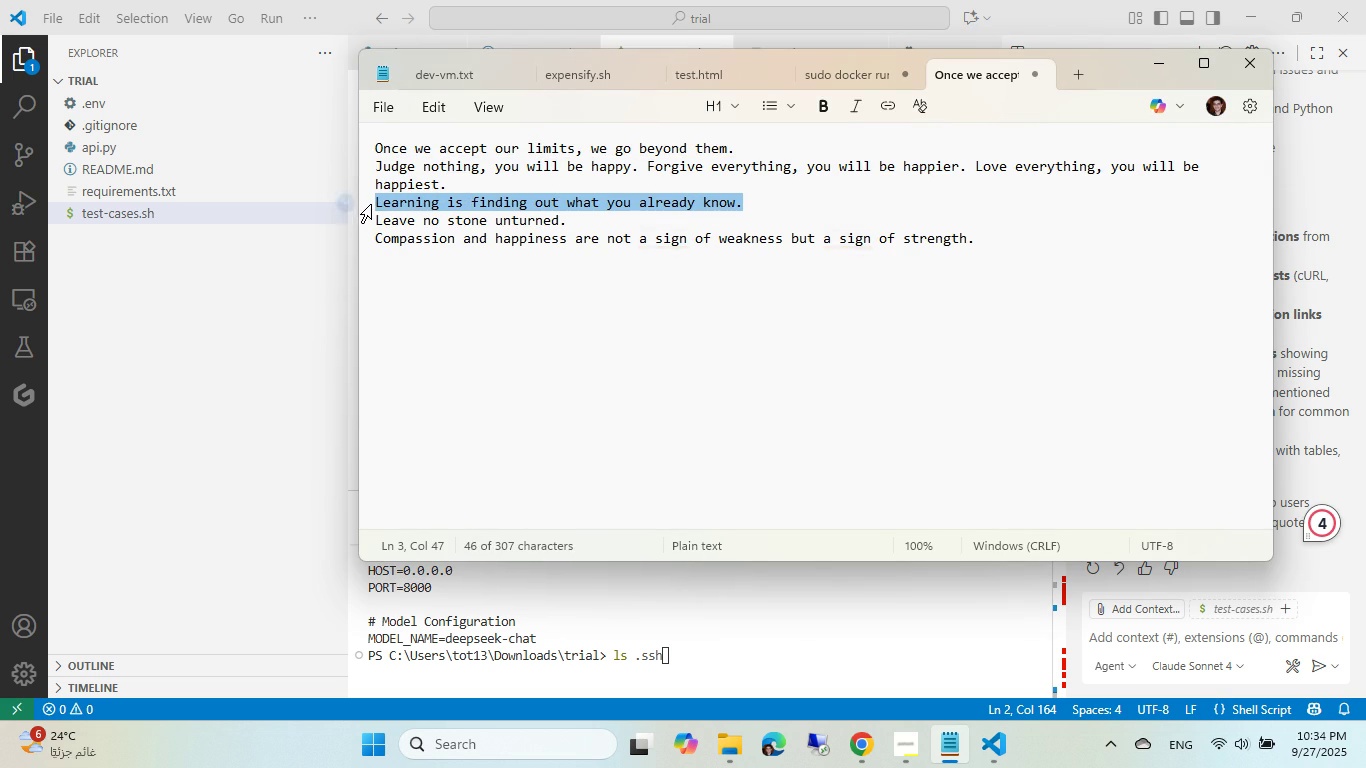 
key(Alt+AltLeft)
 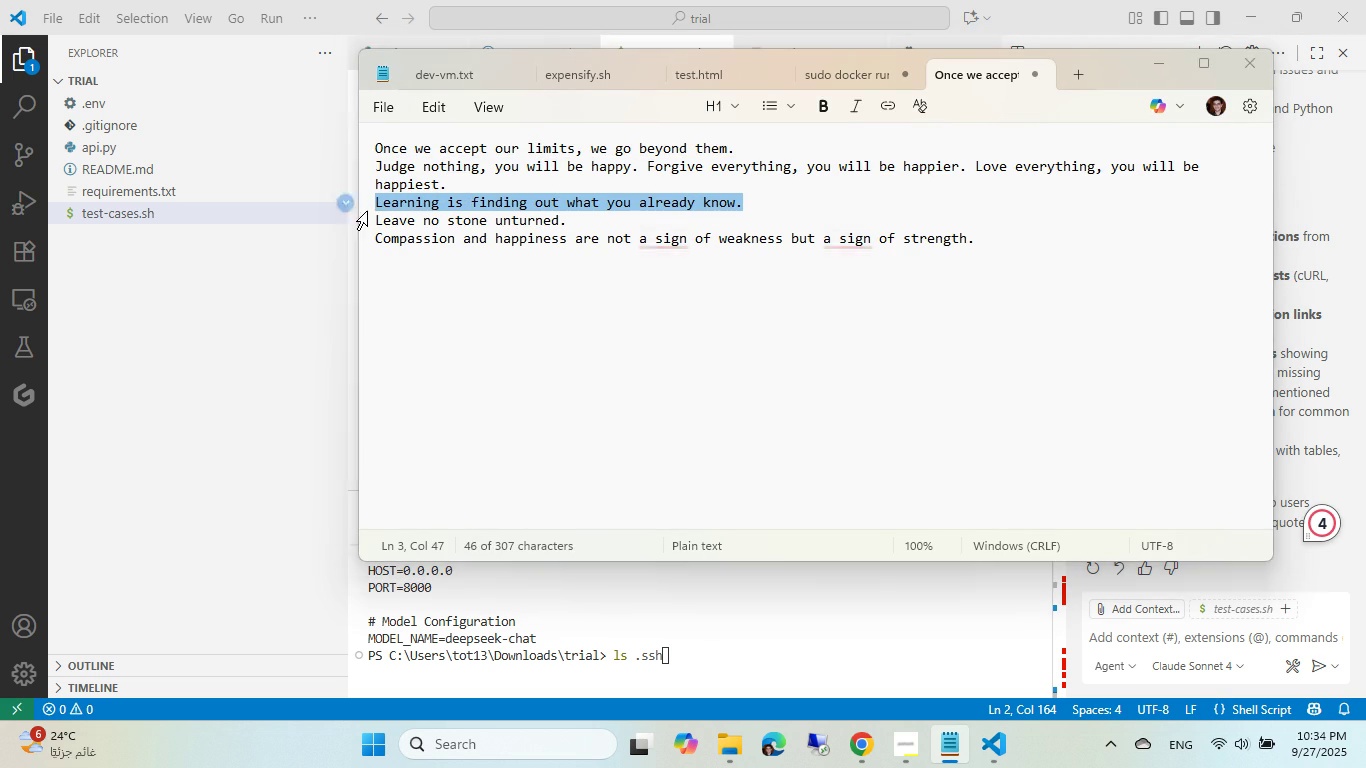 
key(Alt+Tab)
 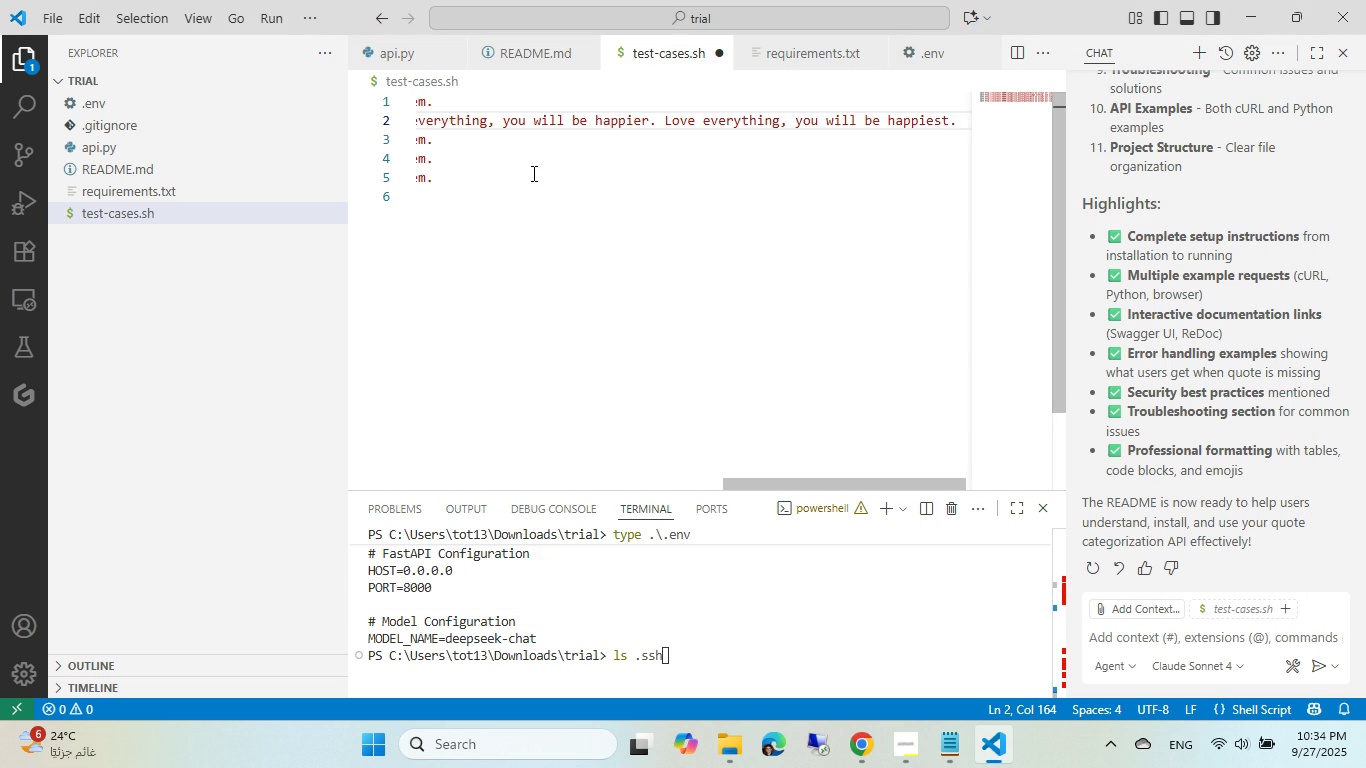 
left_click([532, 173])
 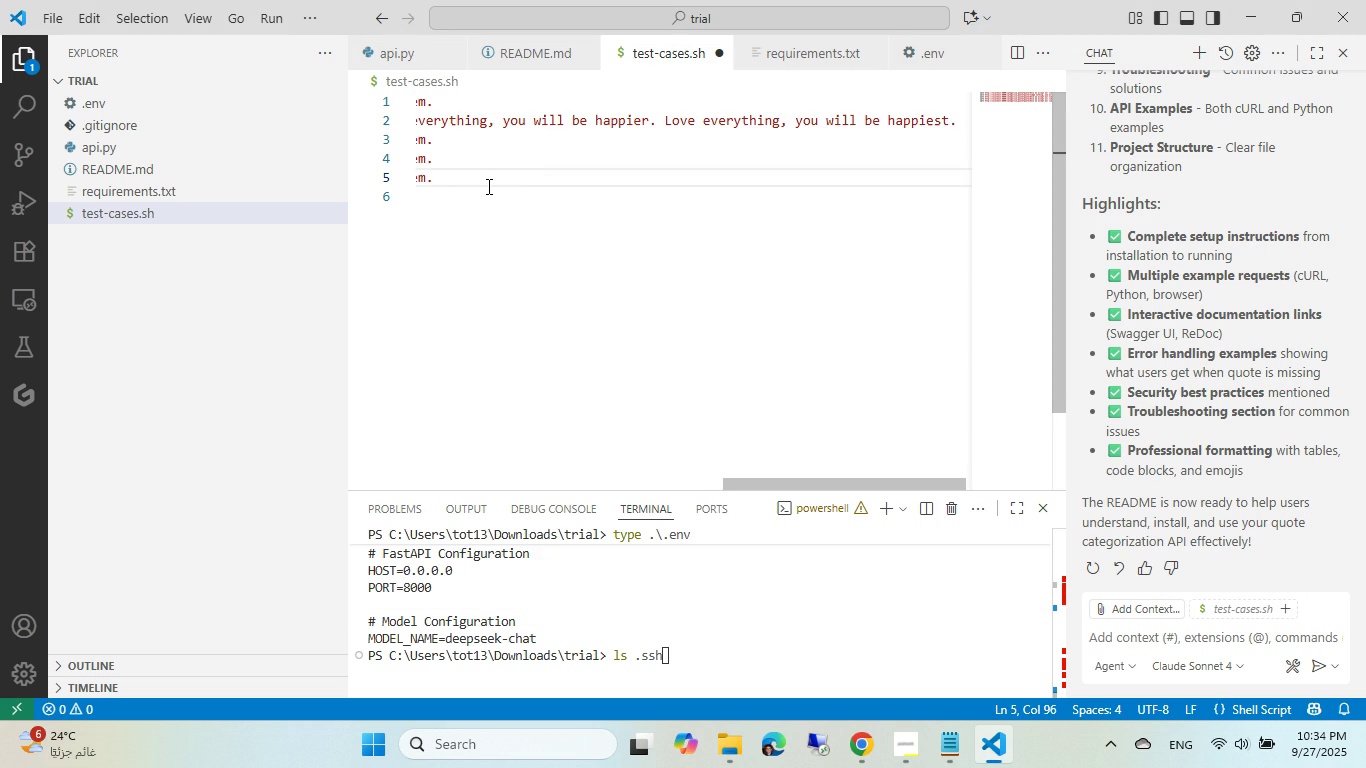 
key(ArrowUp)
 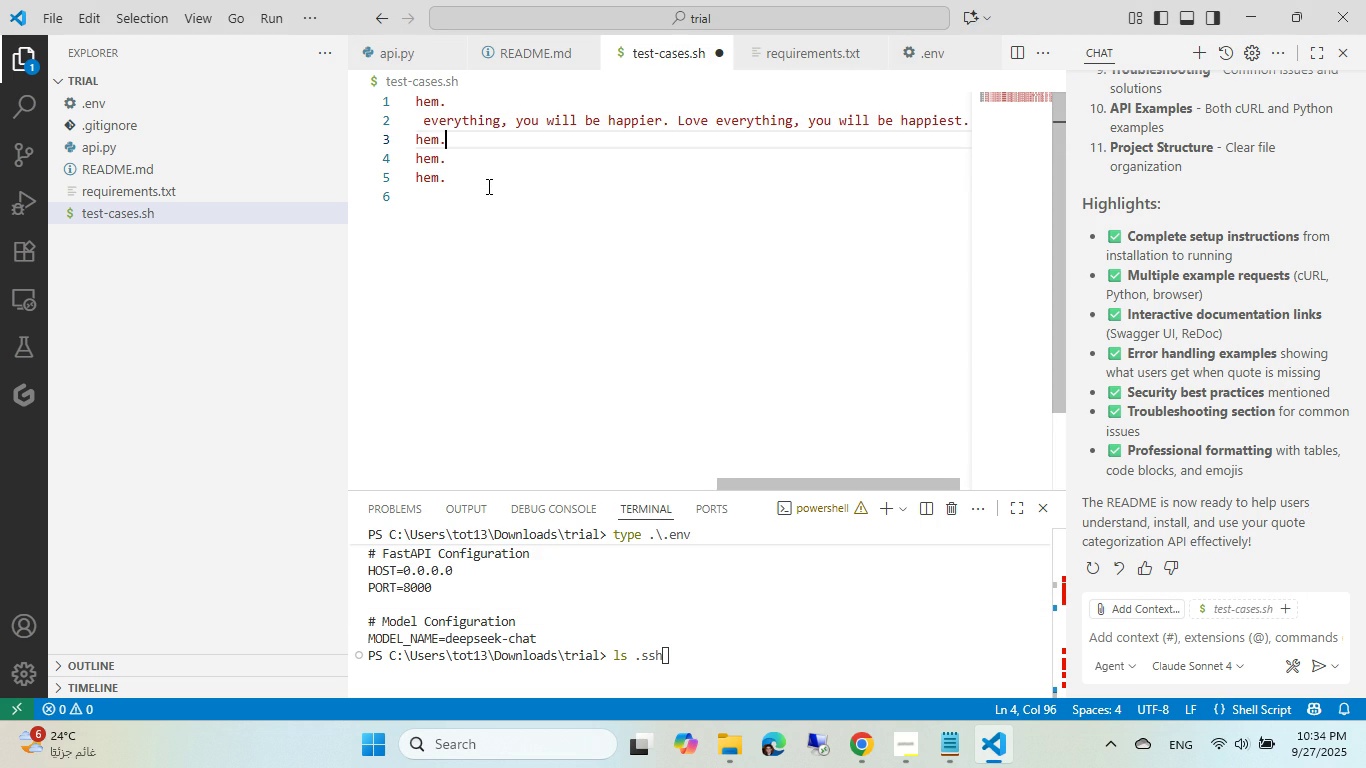 
key(ArrowUp)
 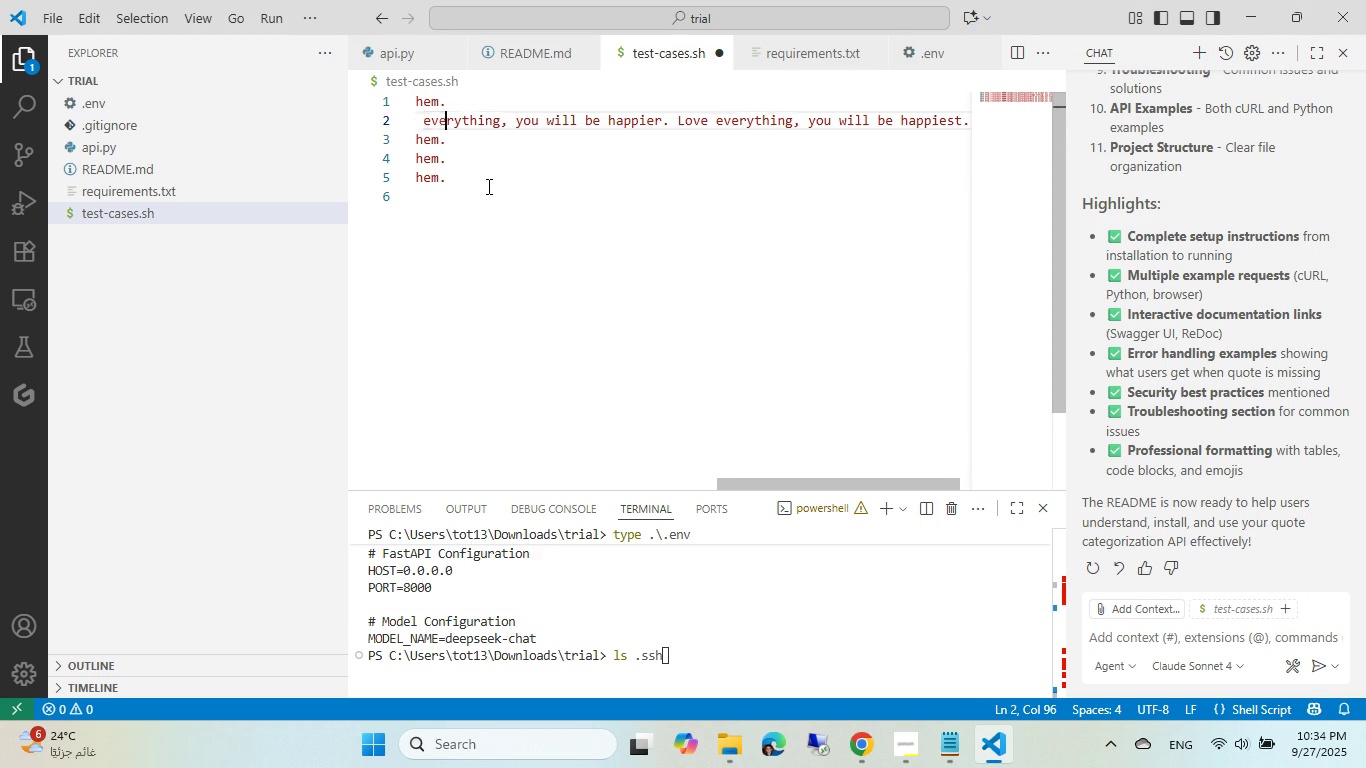 
key(ArrowUp)
 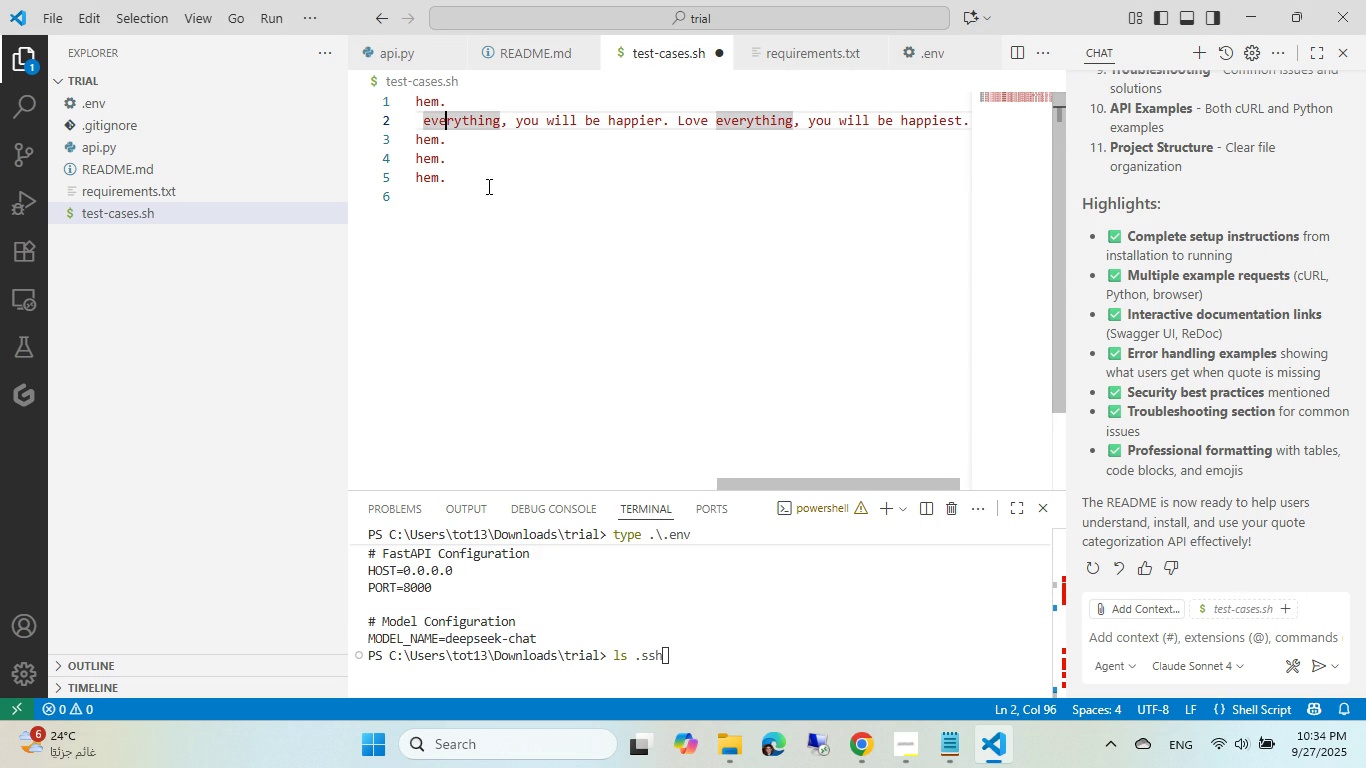 
key(ArrowLeft)
 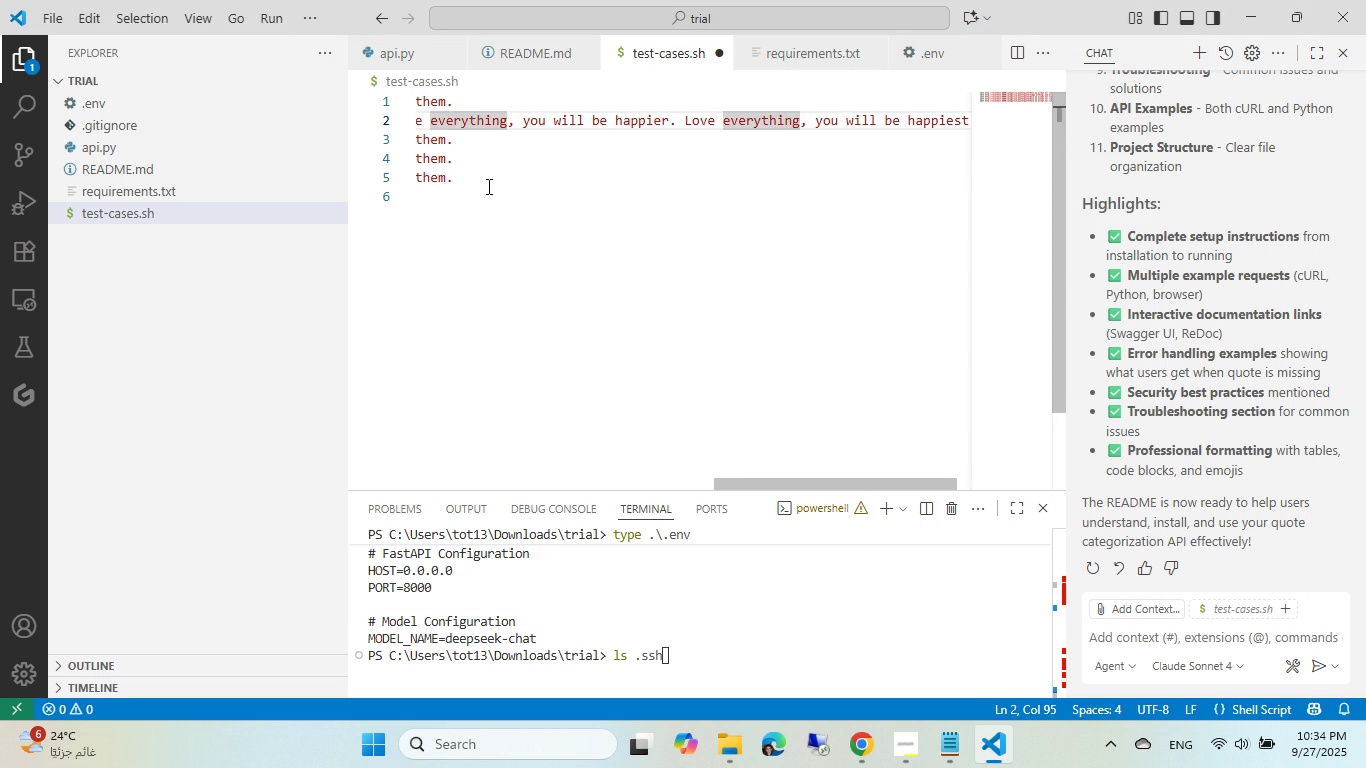 
key(ArrowDown)